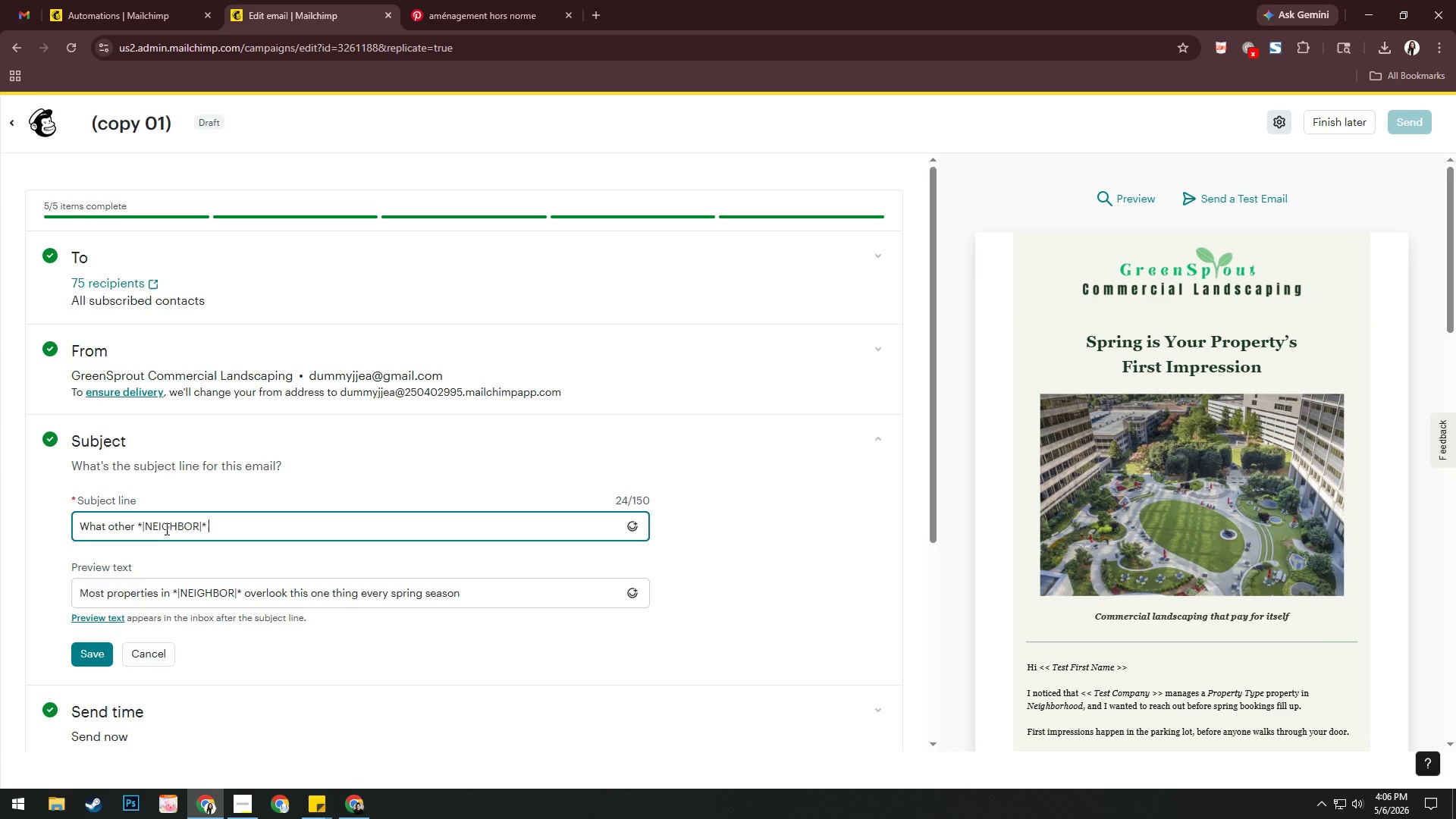 
type(properties doing this spring)
 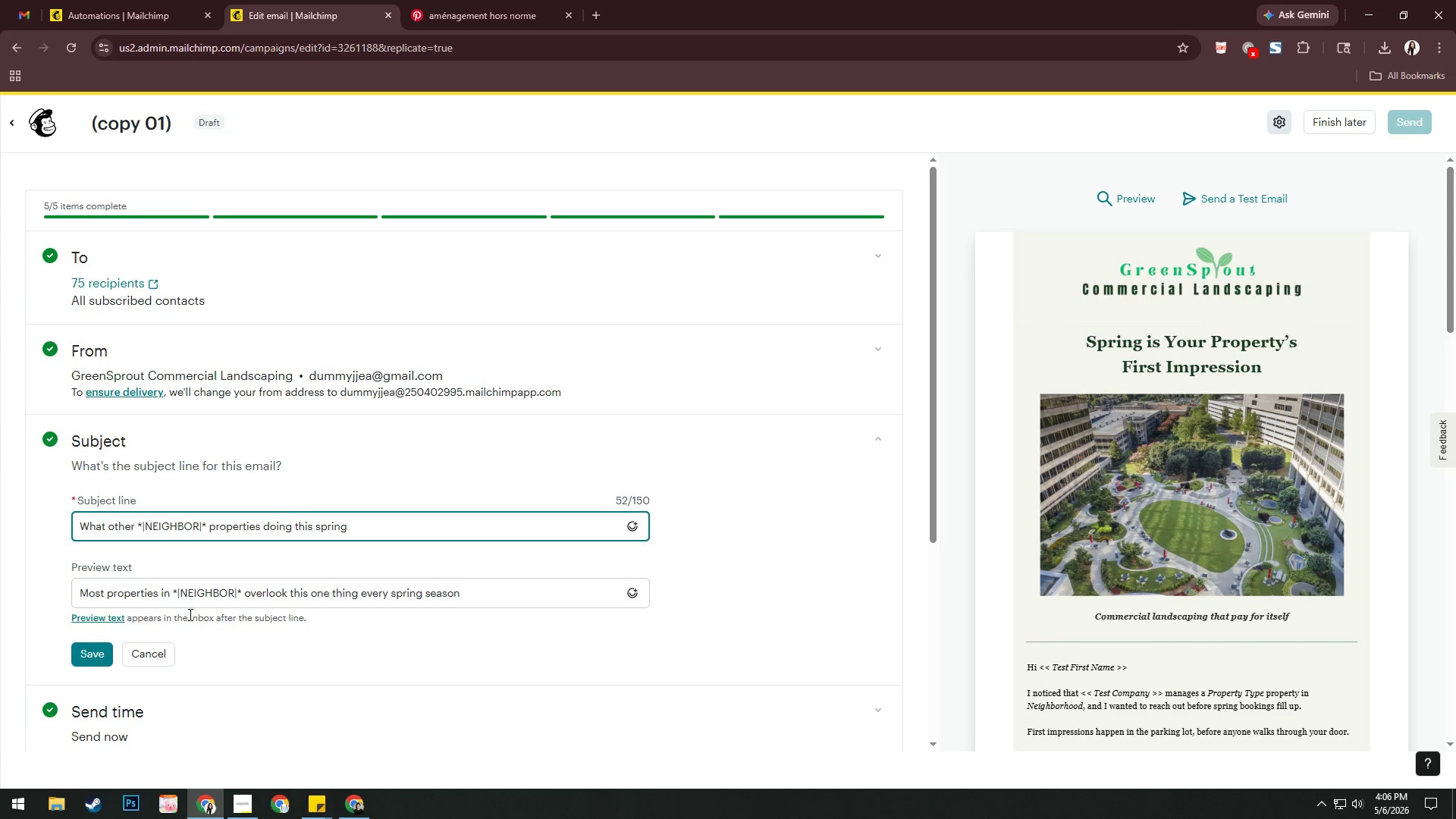 
left_click([466, 592])
 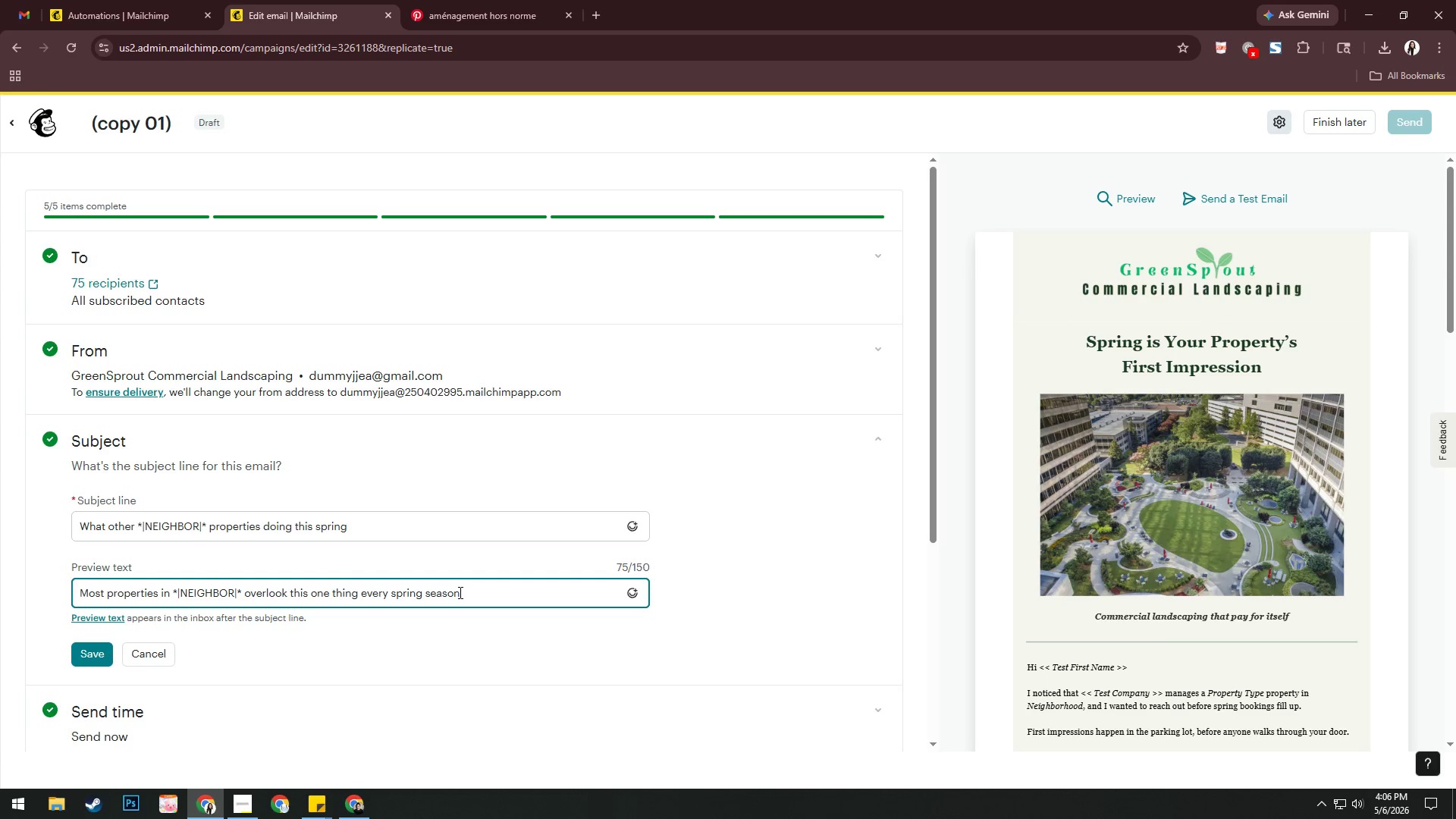 
key(Control+ControlLeft)
 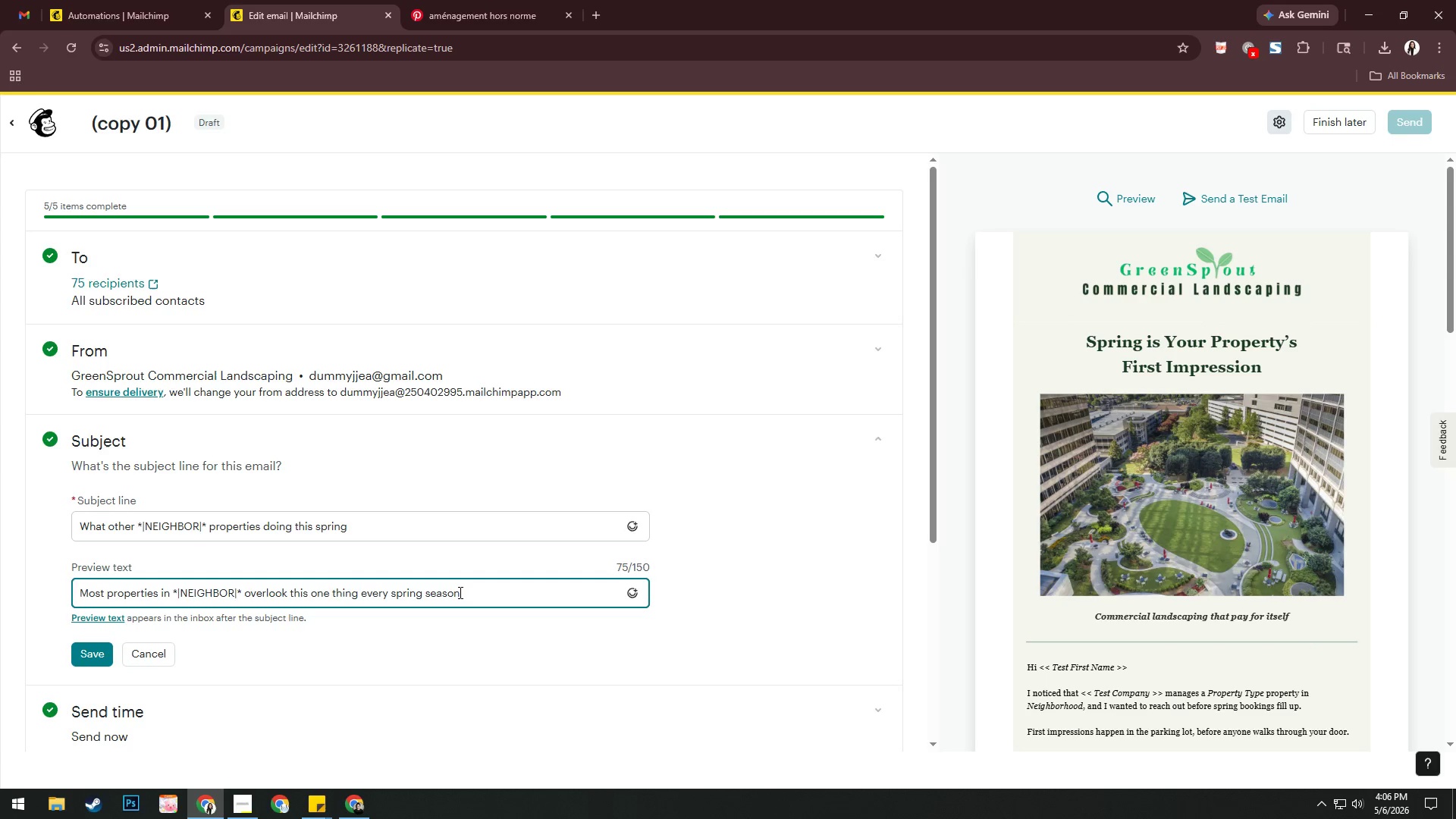 
key(Control+A)
 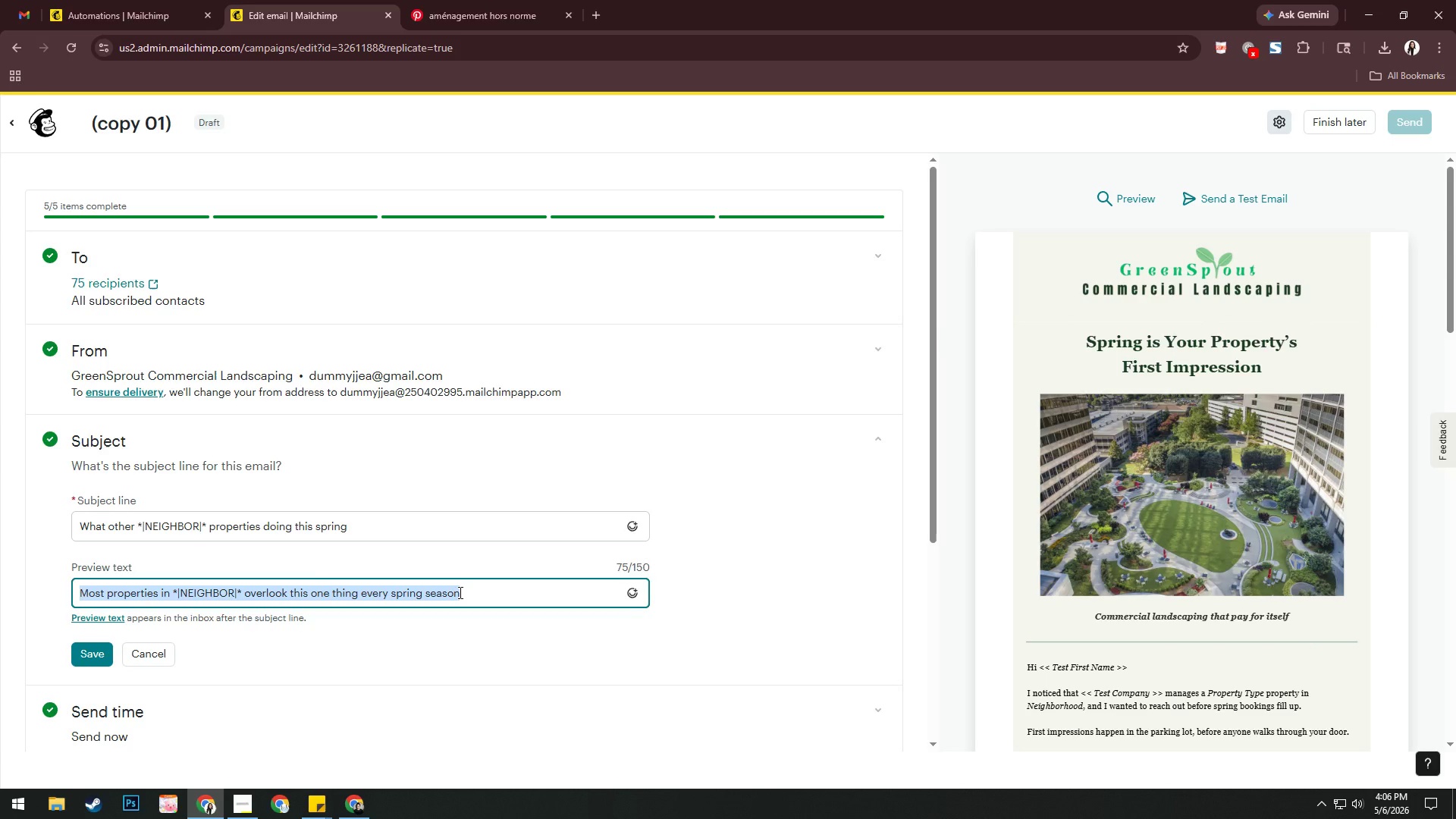 
key(Alt+AltLeft)
 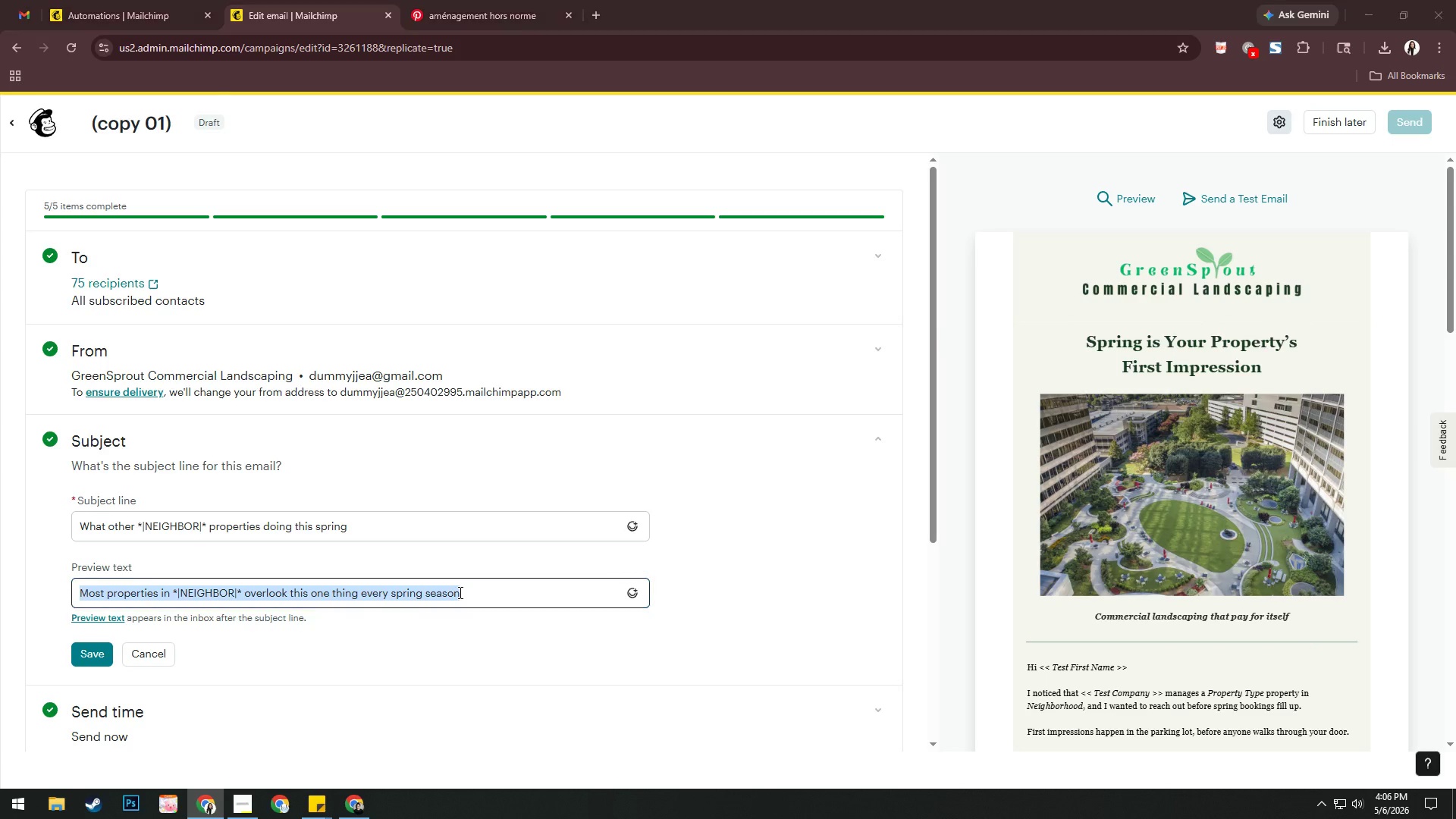 
key(Alt+Tab)